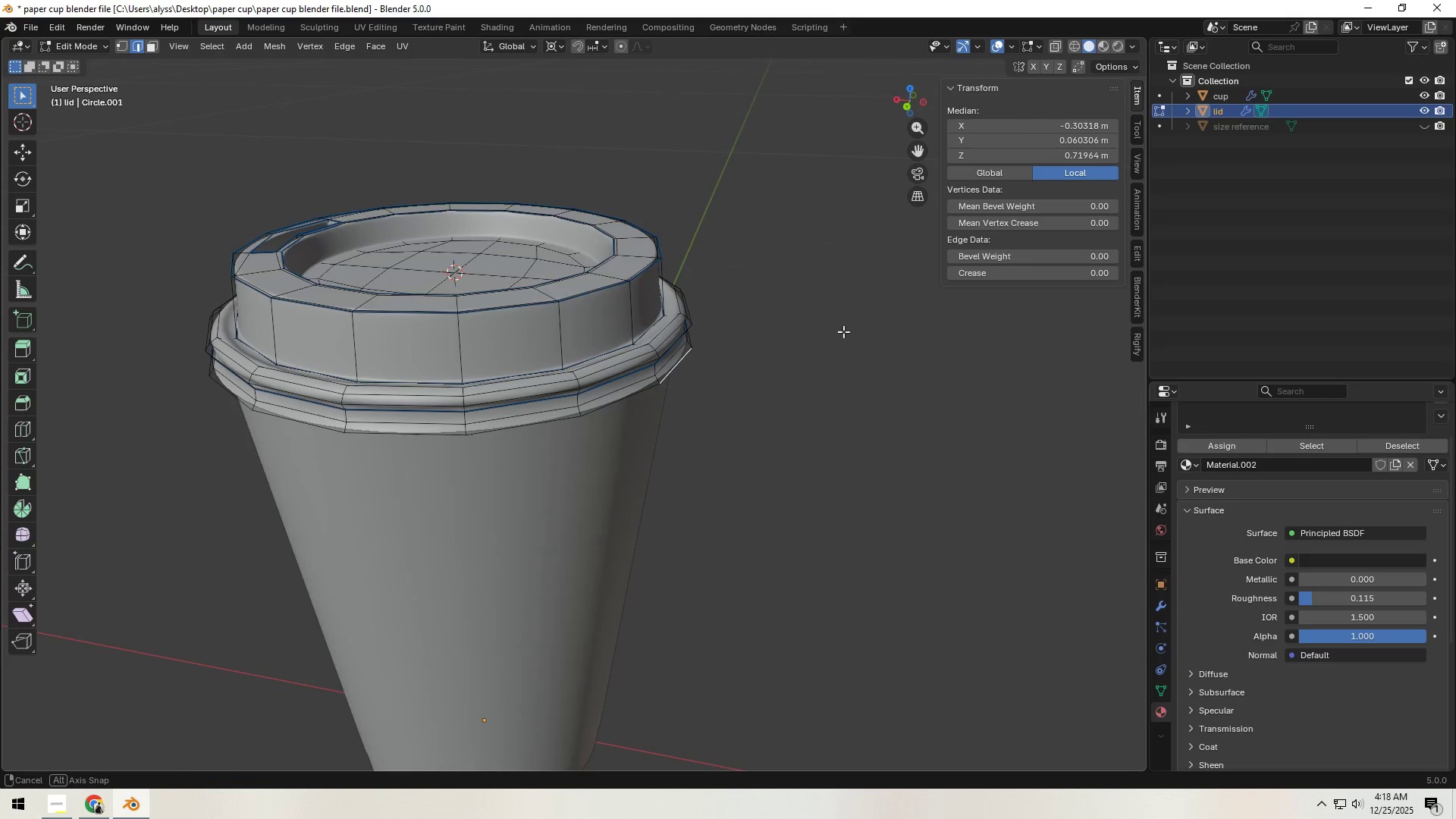 
scroll: coordinate [833, 330], scroll_direction: up, amount: 2.0
 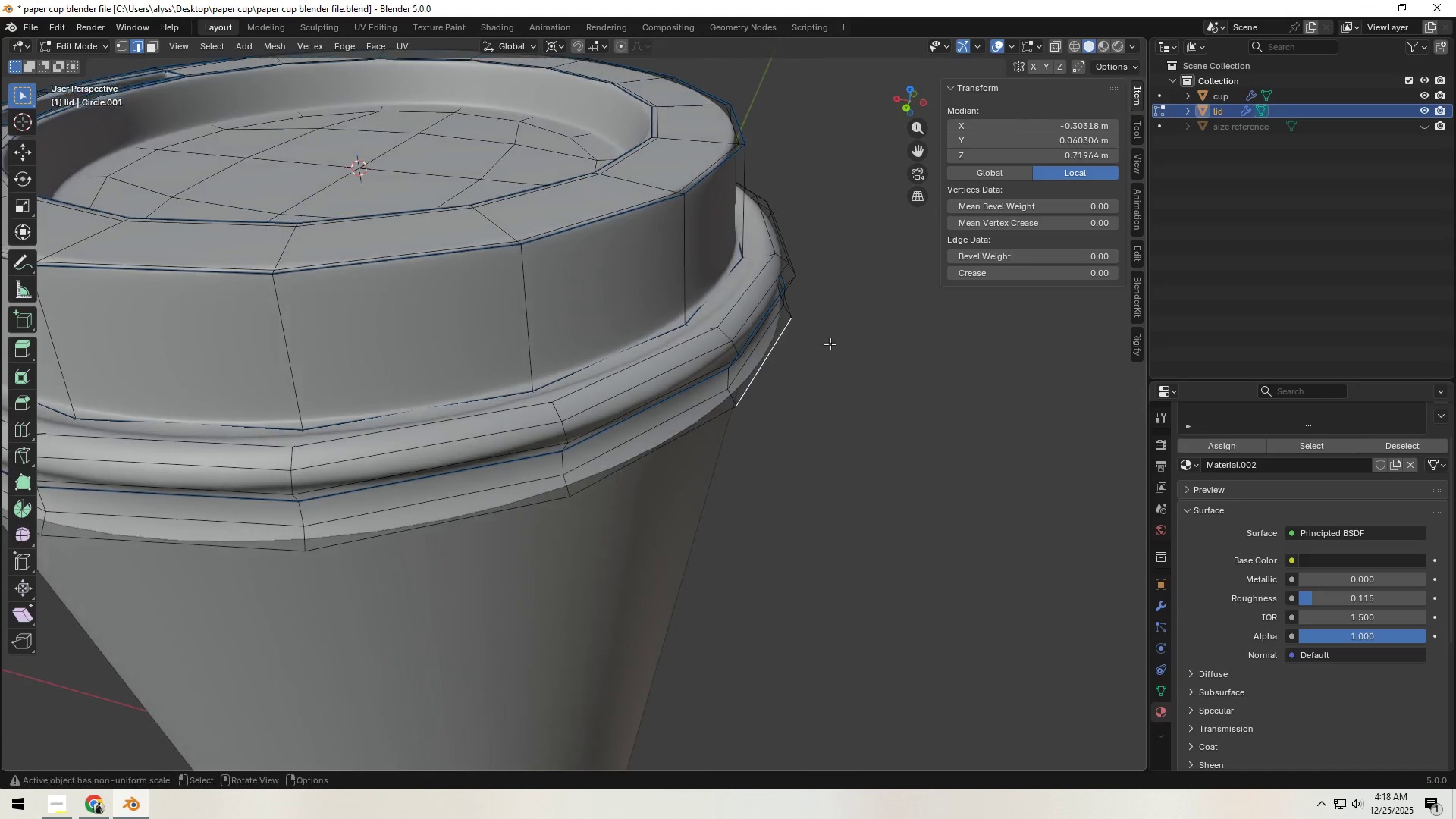 
key(Shift+ShiftLeft)
 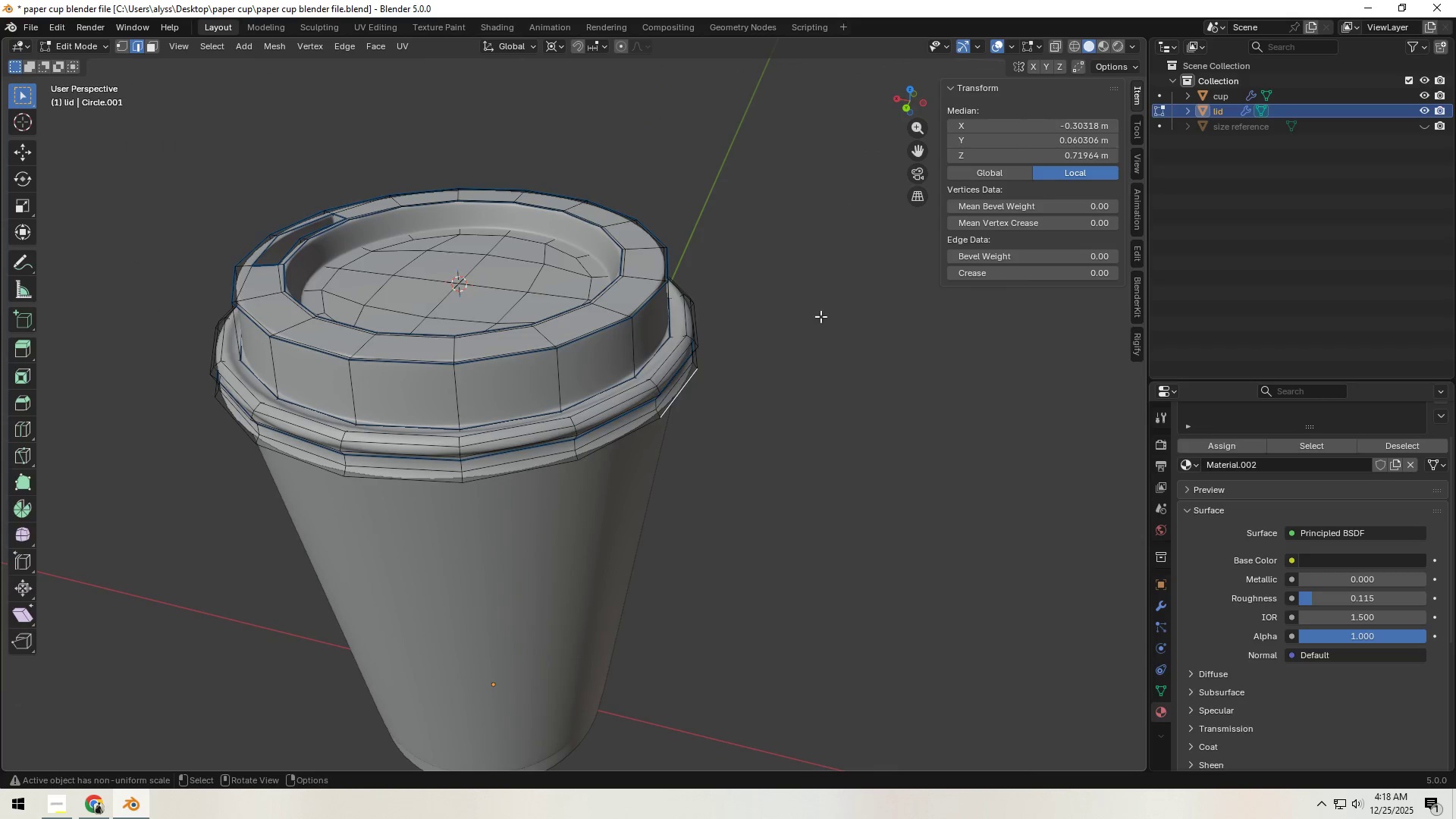 
scroll: coordinate [779, 334], scroll_direction: down, amount: 3.0
 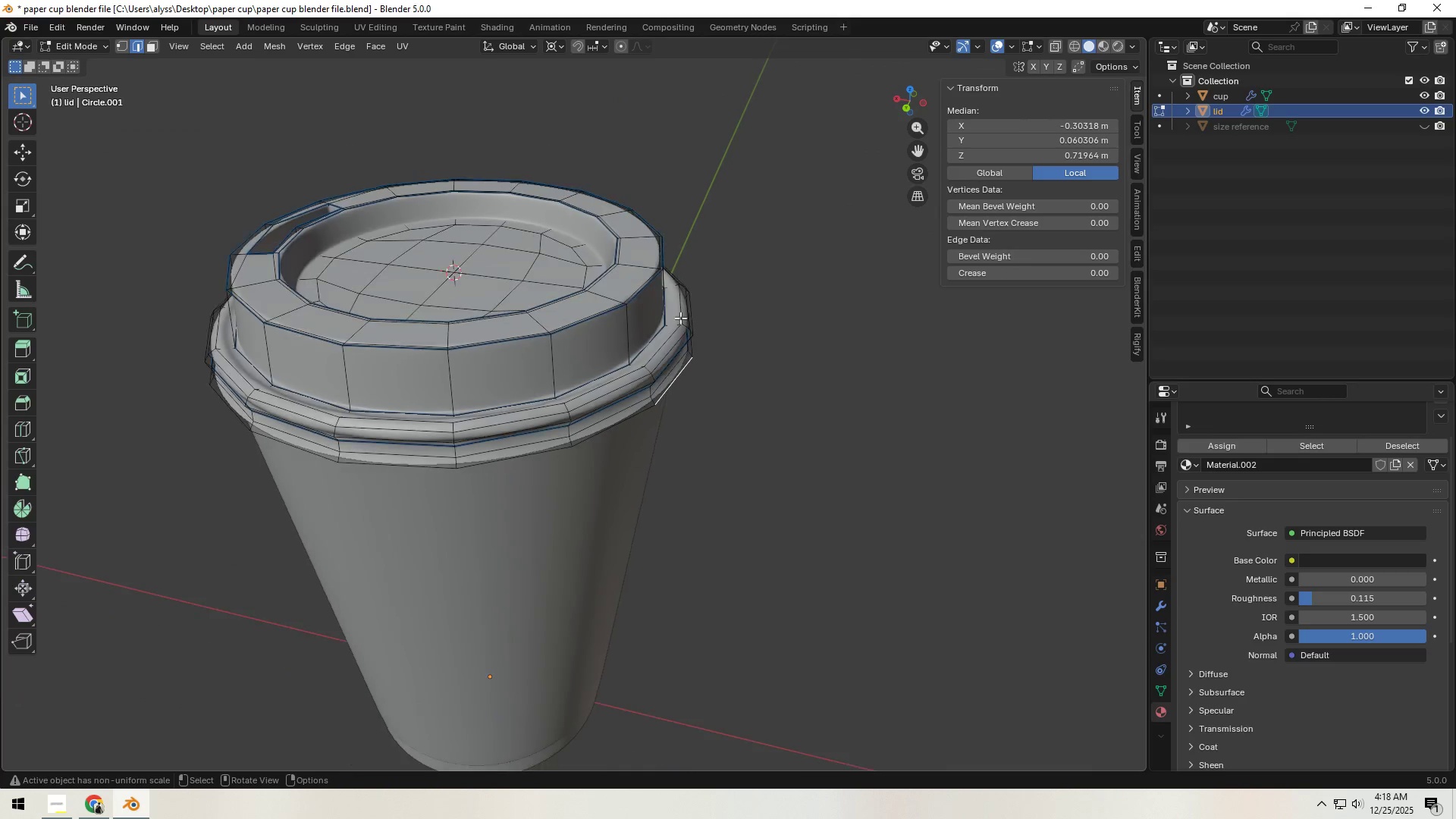 
key(Tab)
 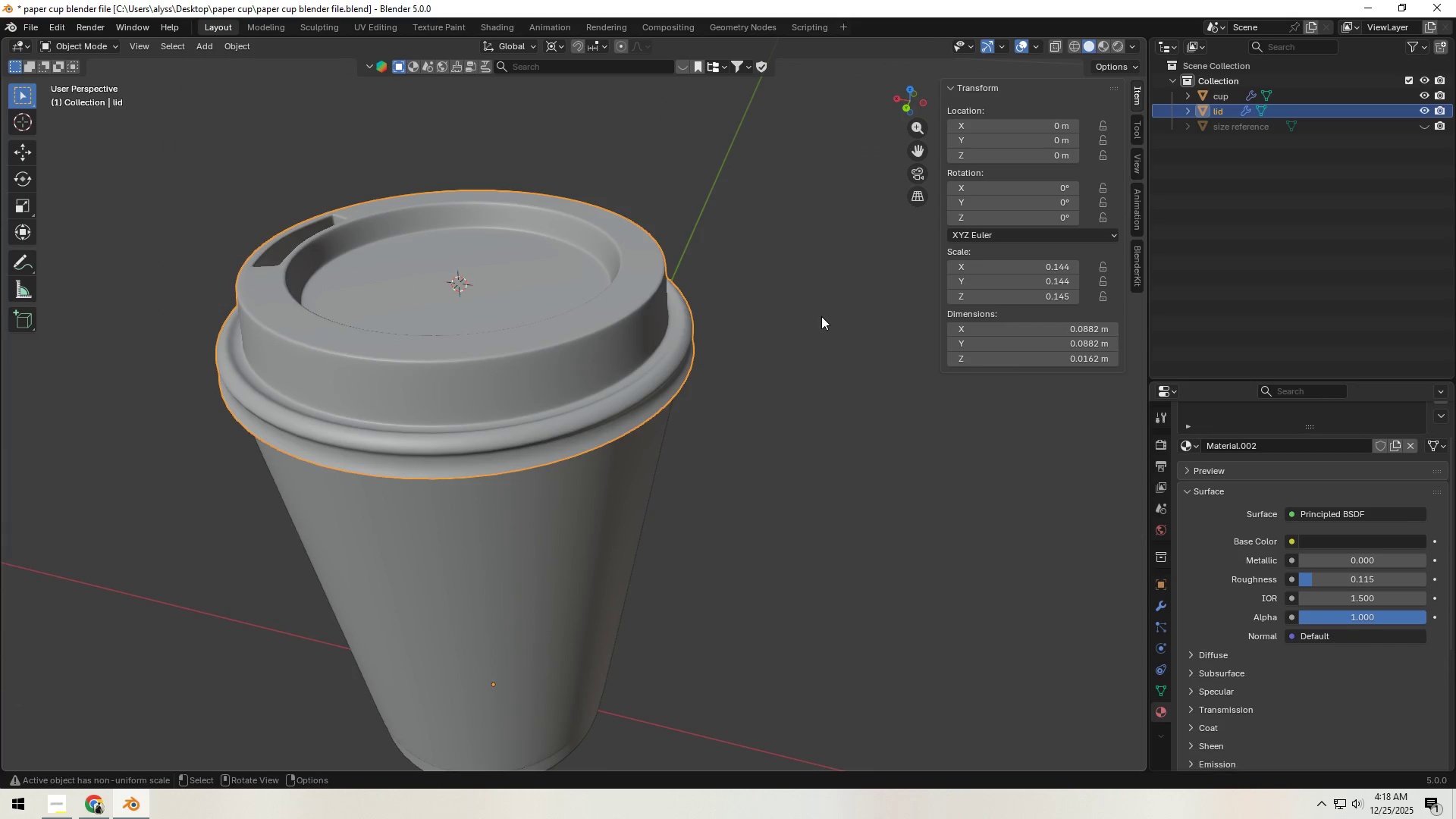 
left_click([821, 316])
 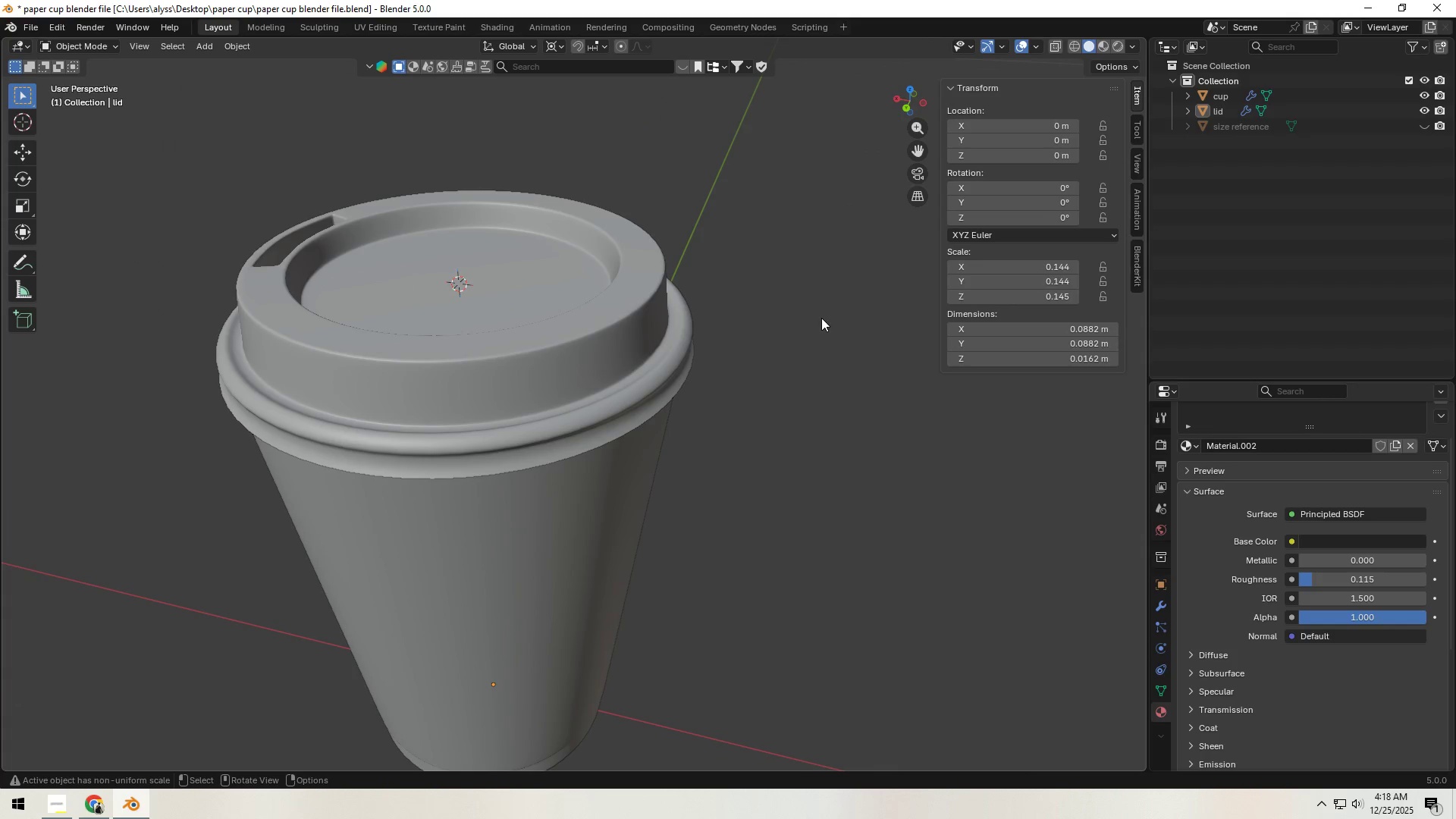 
key(Control+S)
 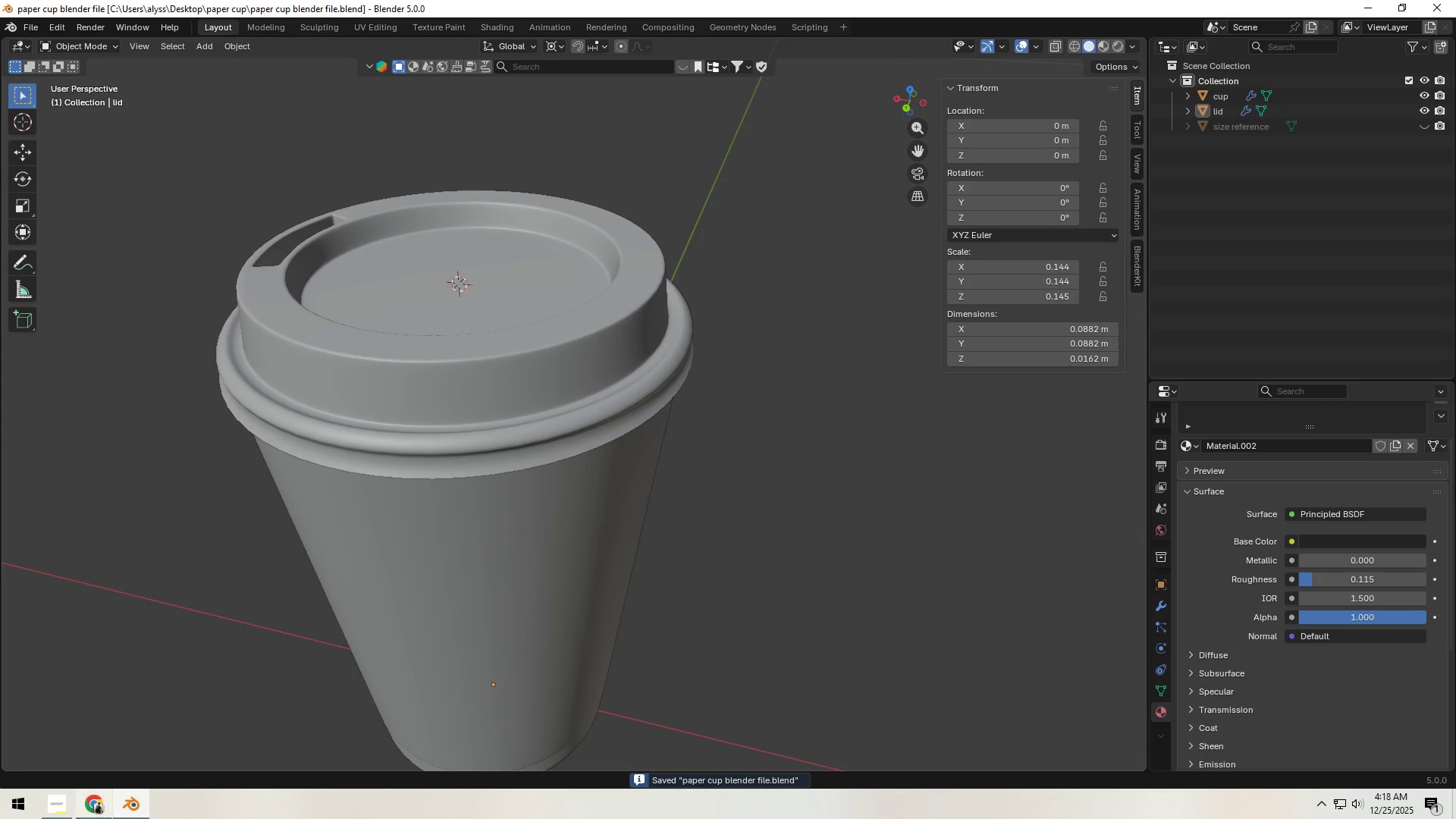 
left_click([64, 812])
 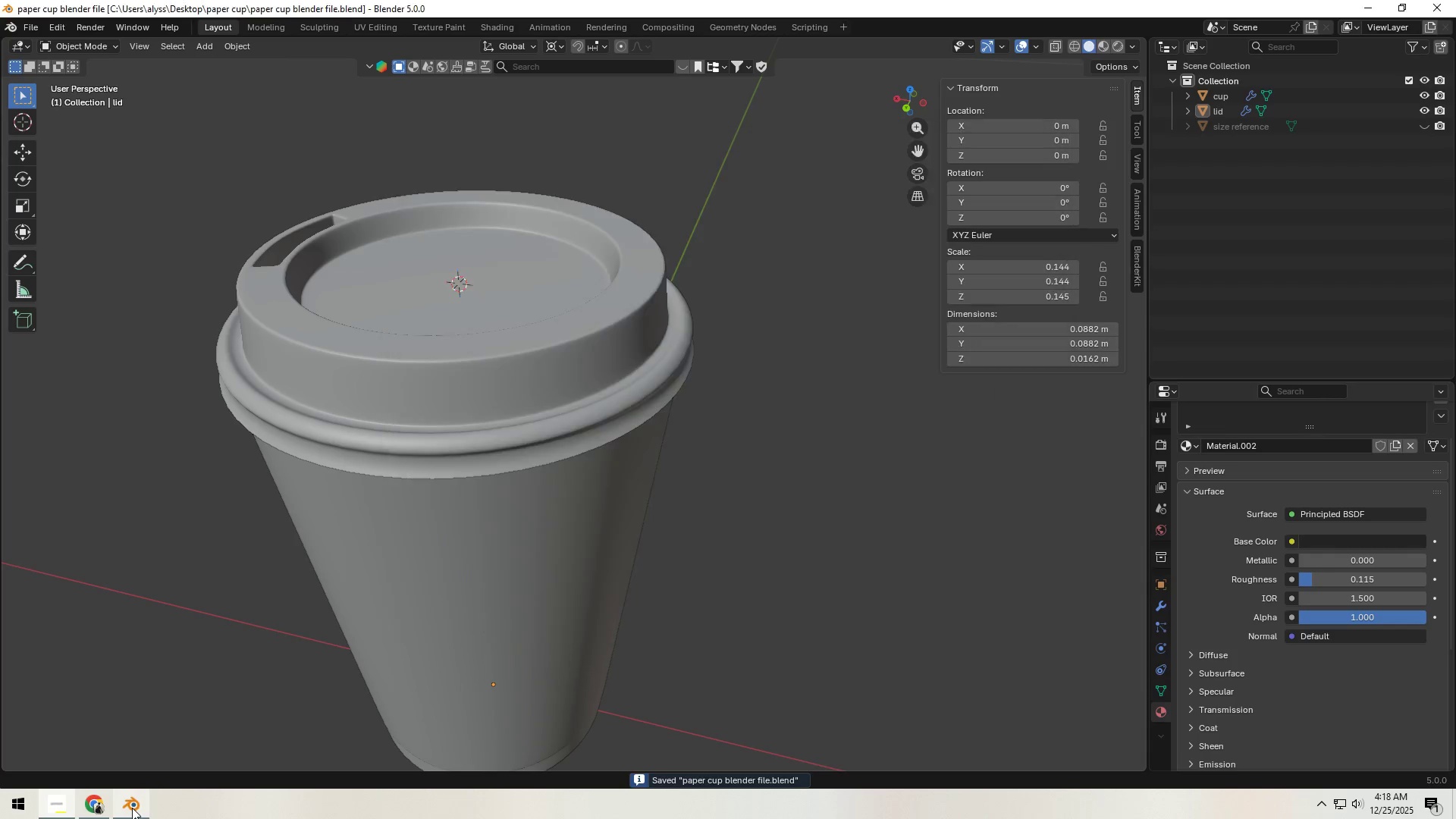 
left_click([146, 615])
 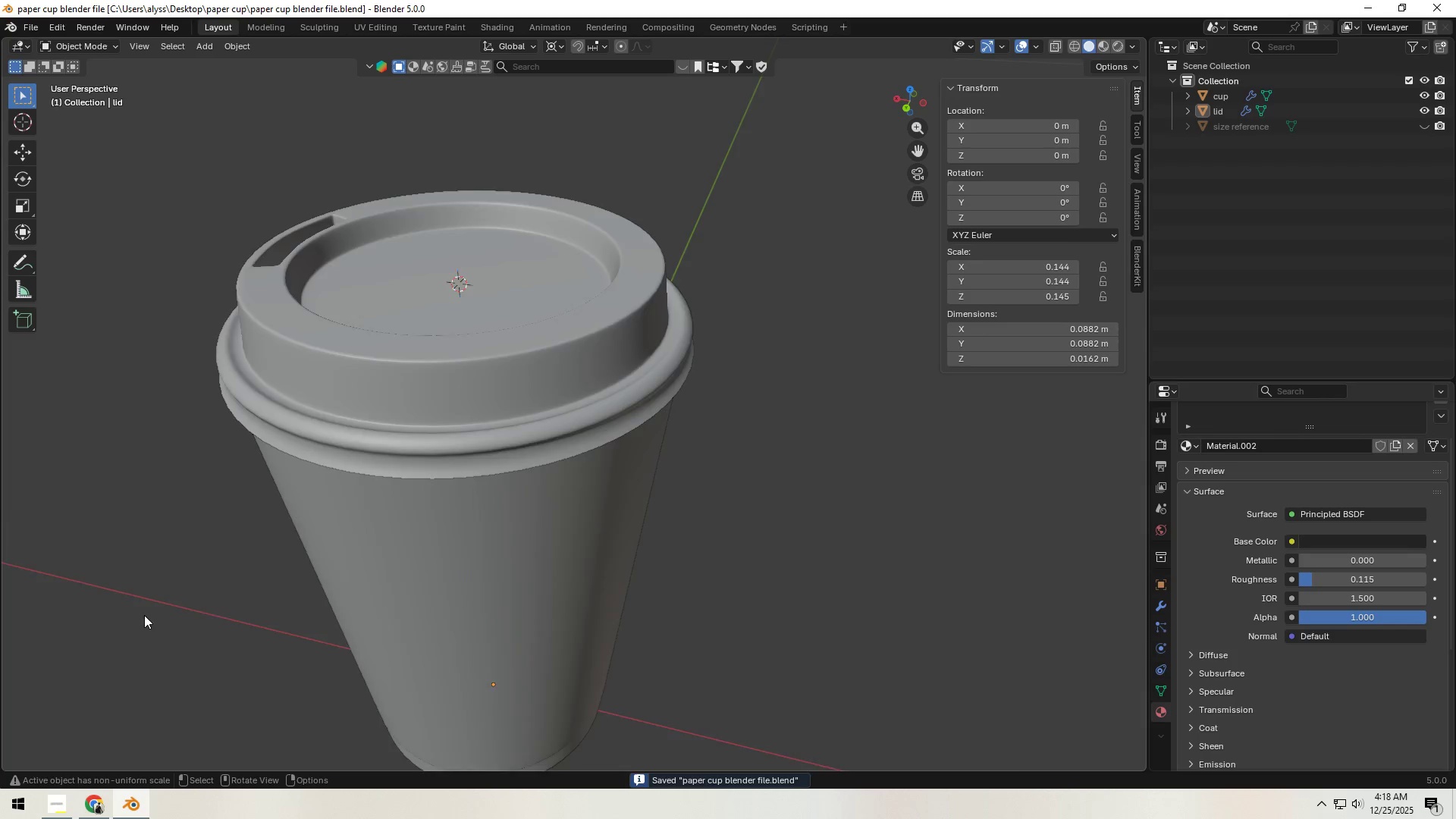 
scroll: coordinate [144, 615], scroll_direction: down, amount: 2.0
 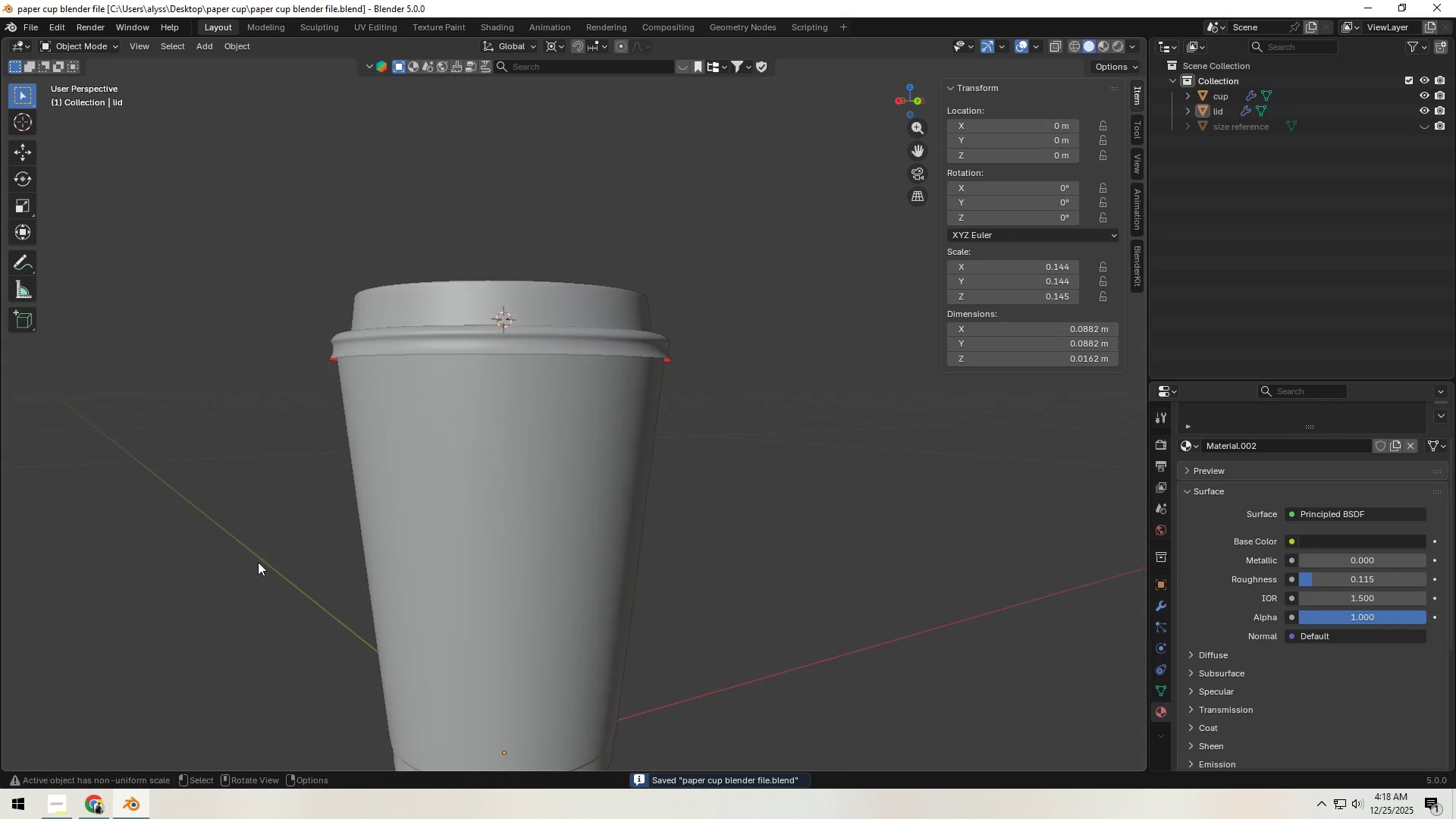 
hold_key(key=ControlLeft, duration=0.88)
 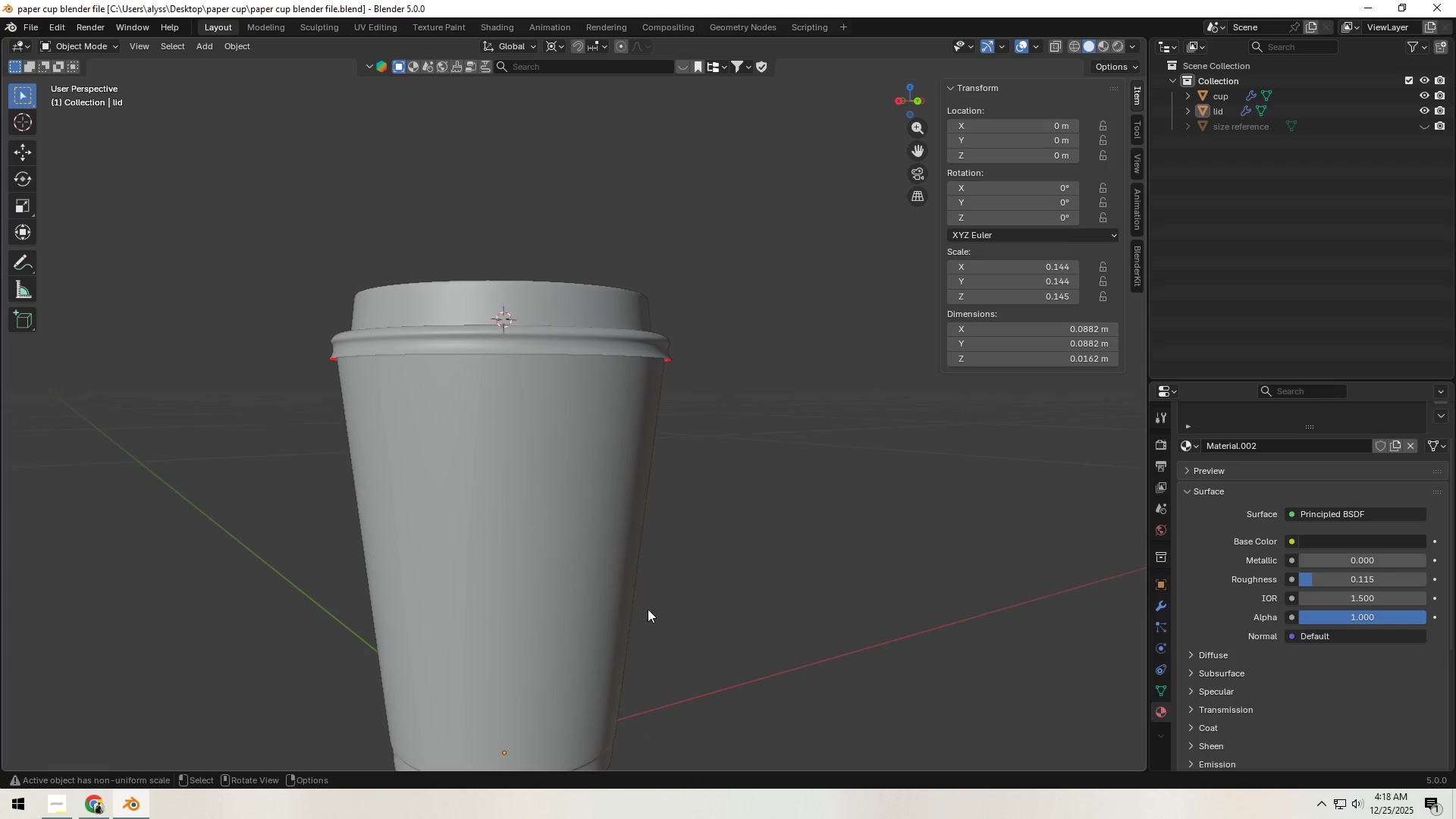 
key(Control+S)
 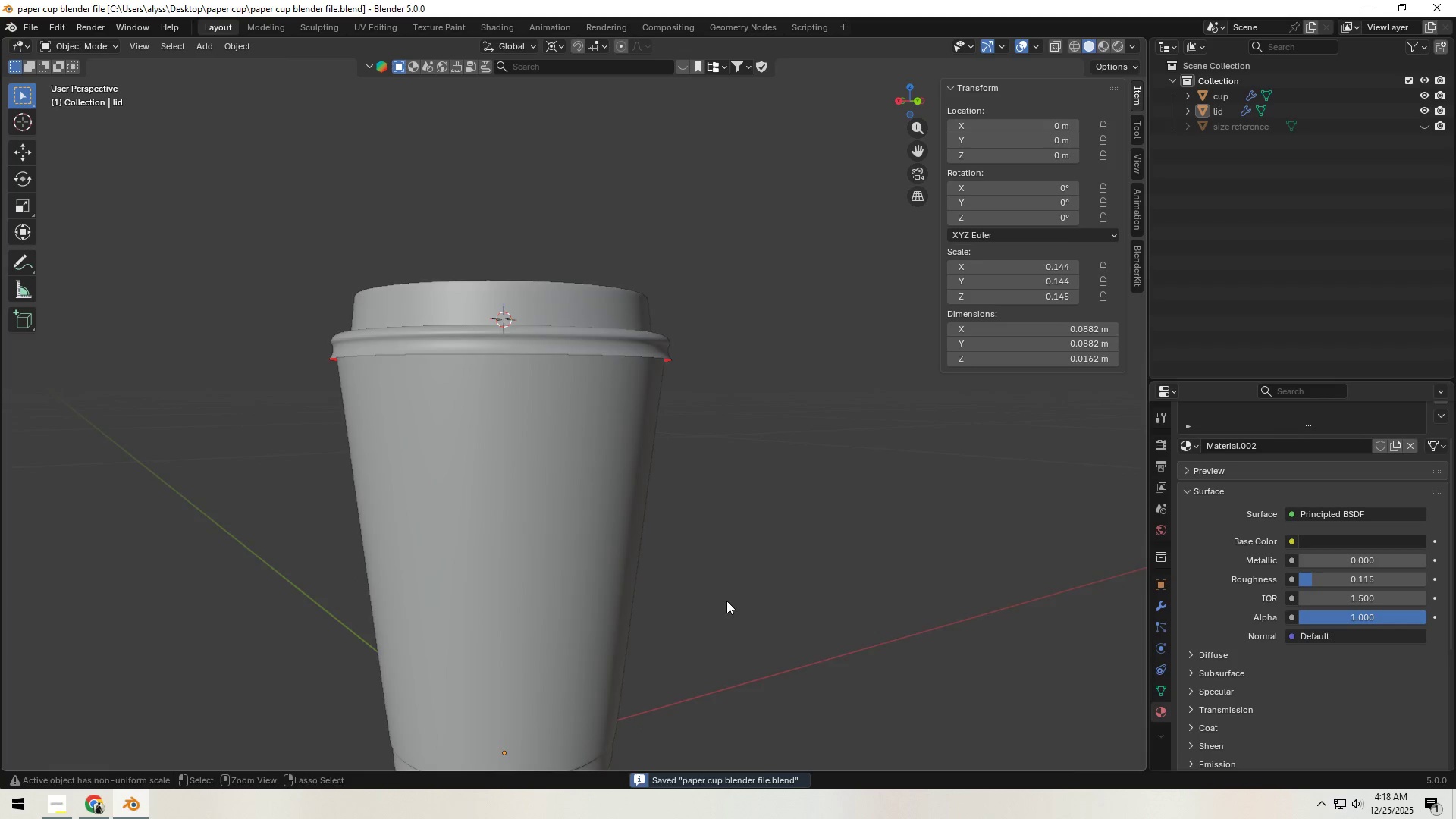 
scroll: coordinate [726, 601], scroll_direction: down, amount: 3.0
 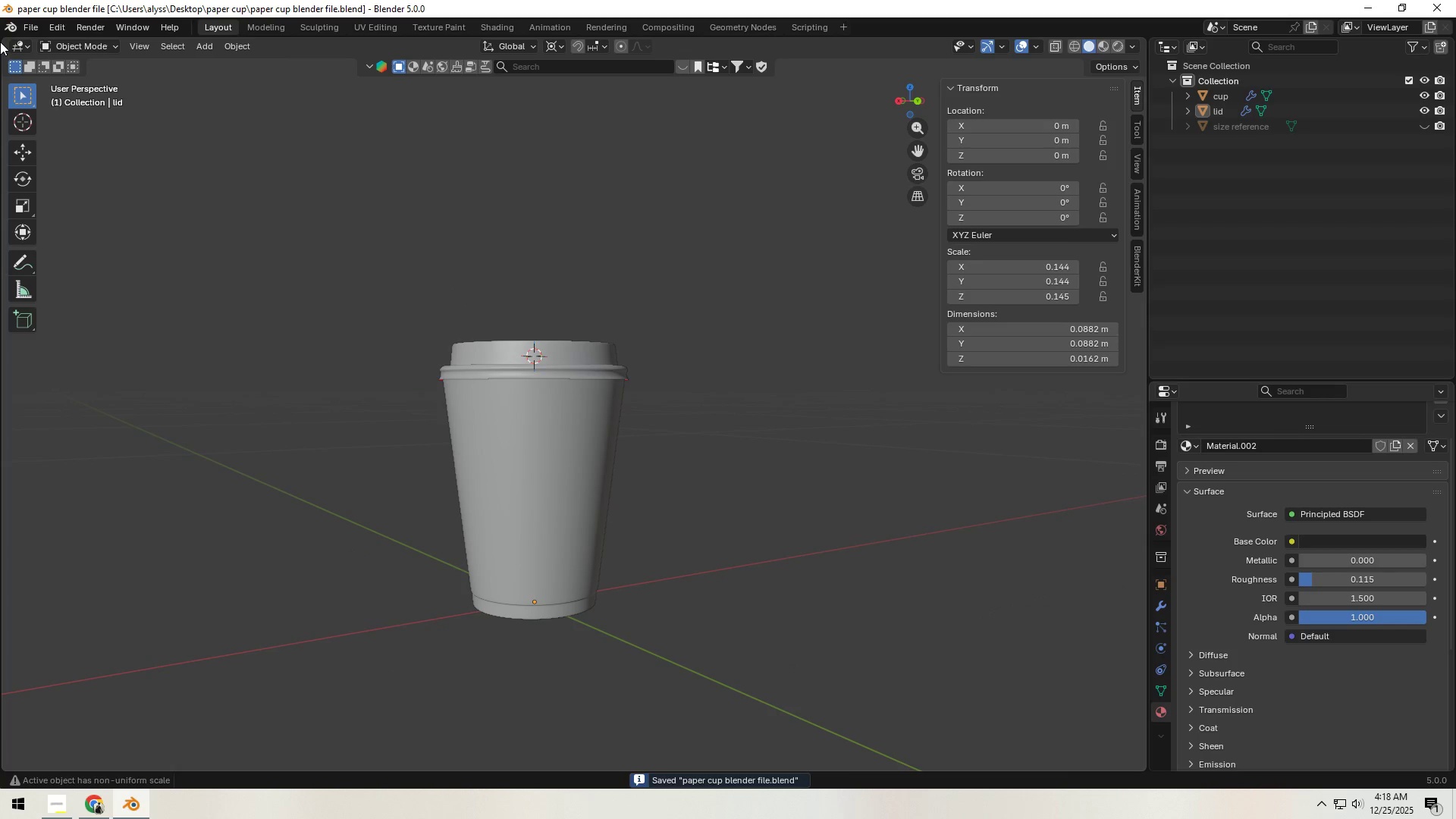 
left_click_drag(start_coordinate=[2, 39], to_coordinate=[560, 86])
 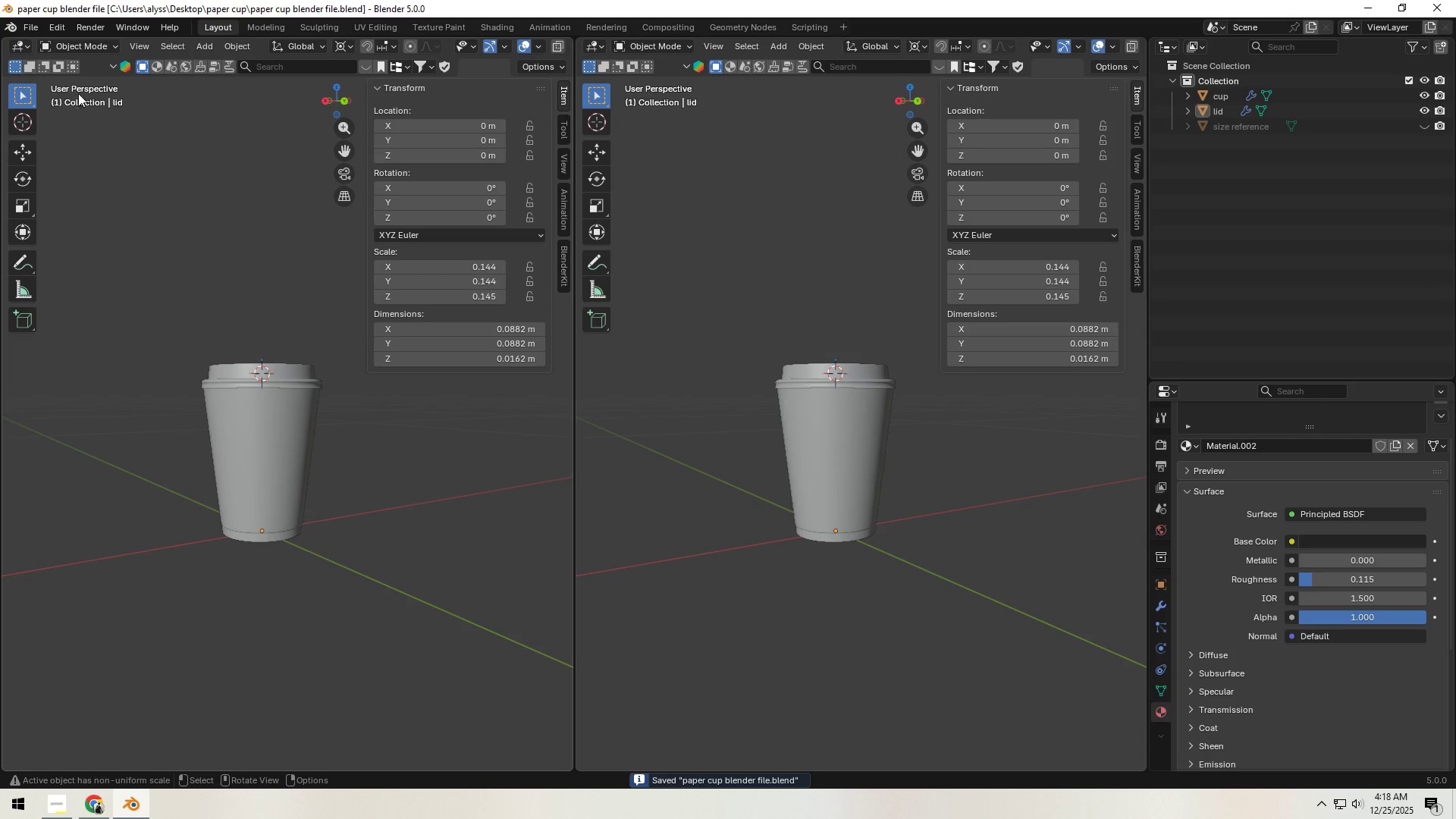 
left_click([20, 41])
 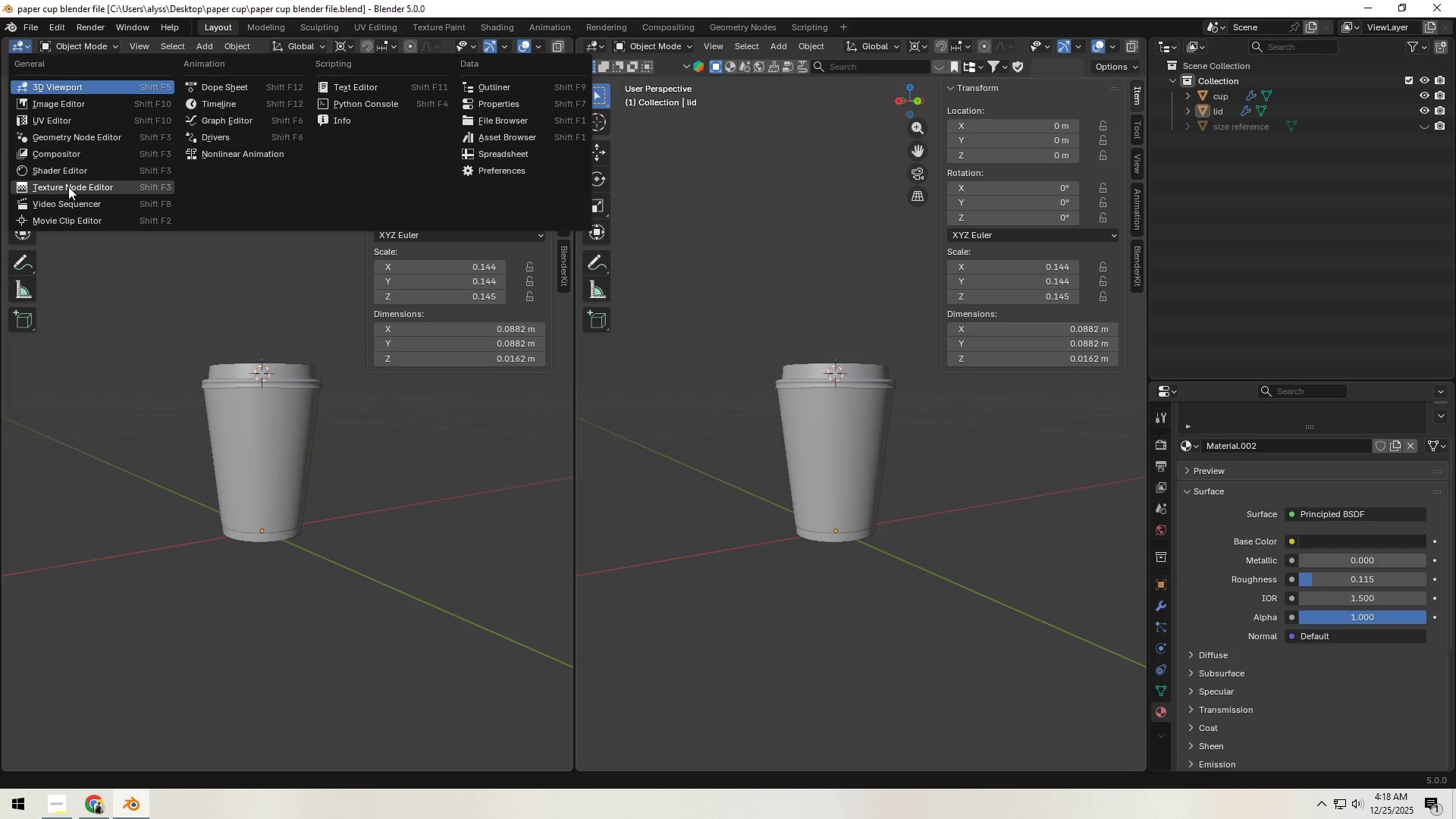 
left_click([74, 172])
 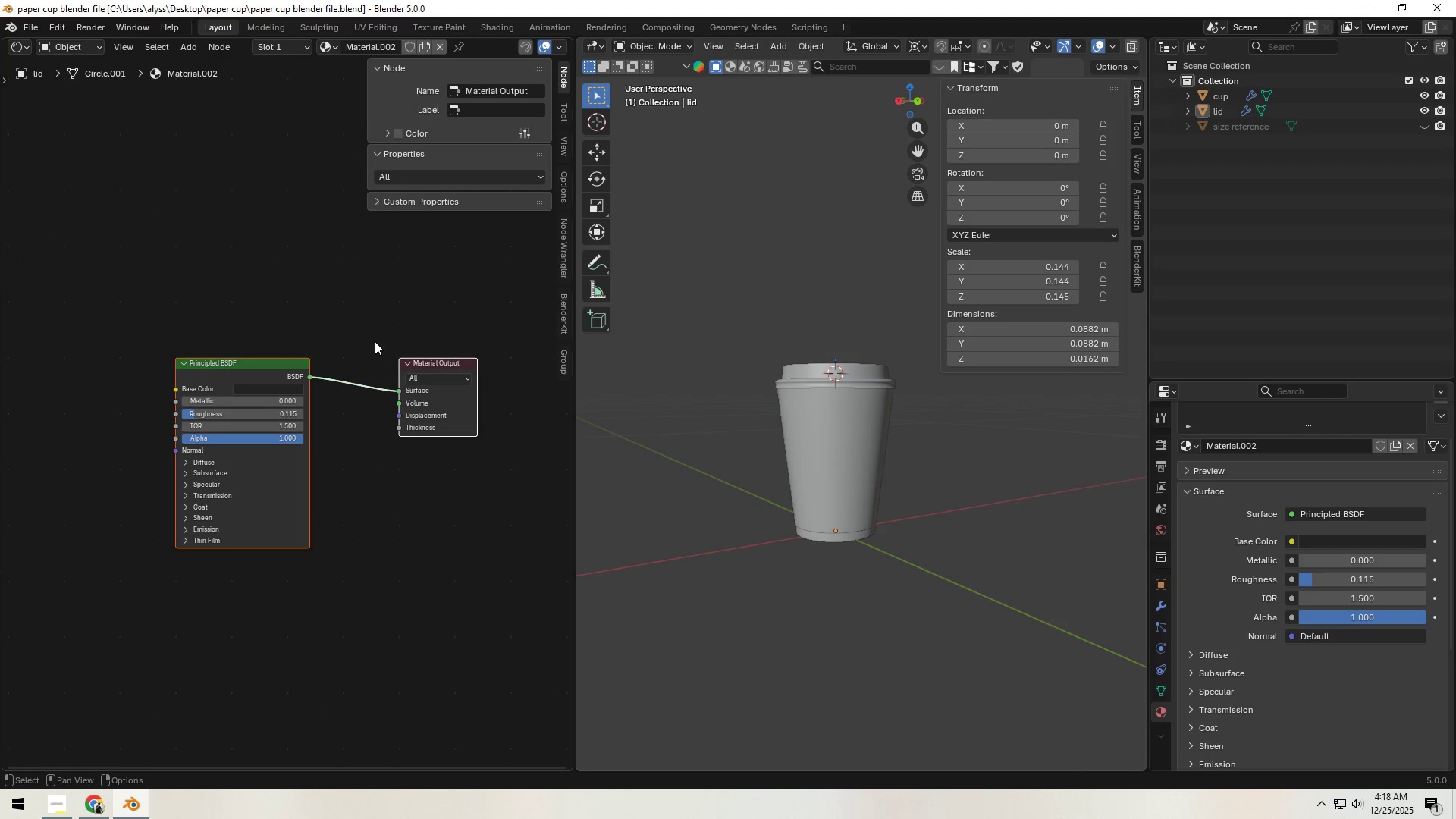 
scroll: coordinate [359, 342], scroll_direction: down, amount: 1.0
 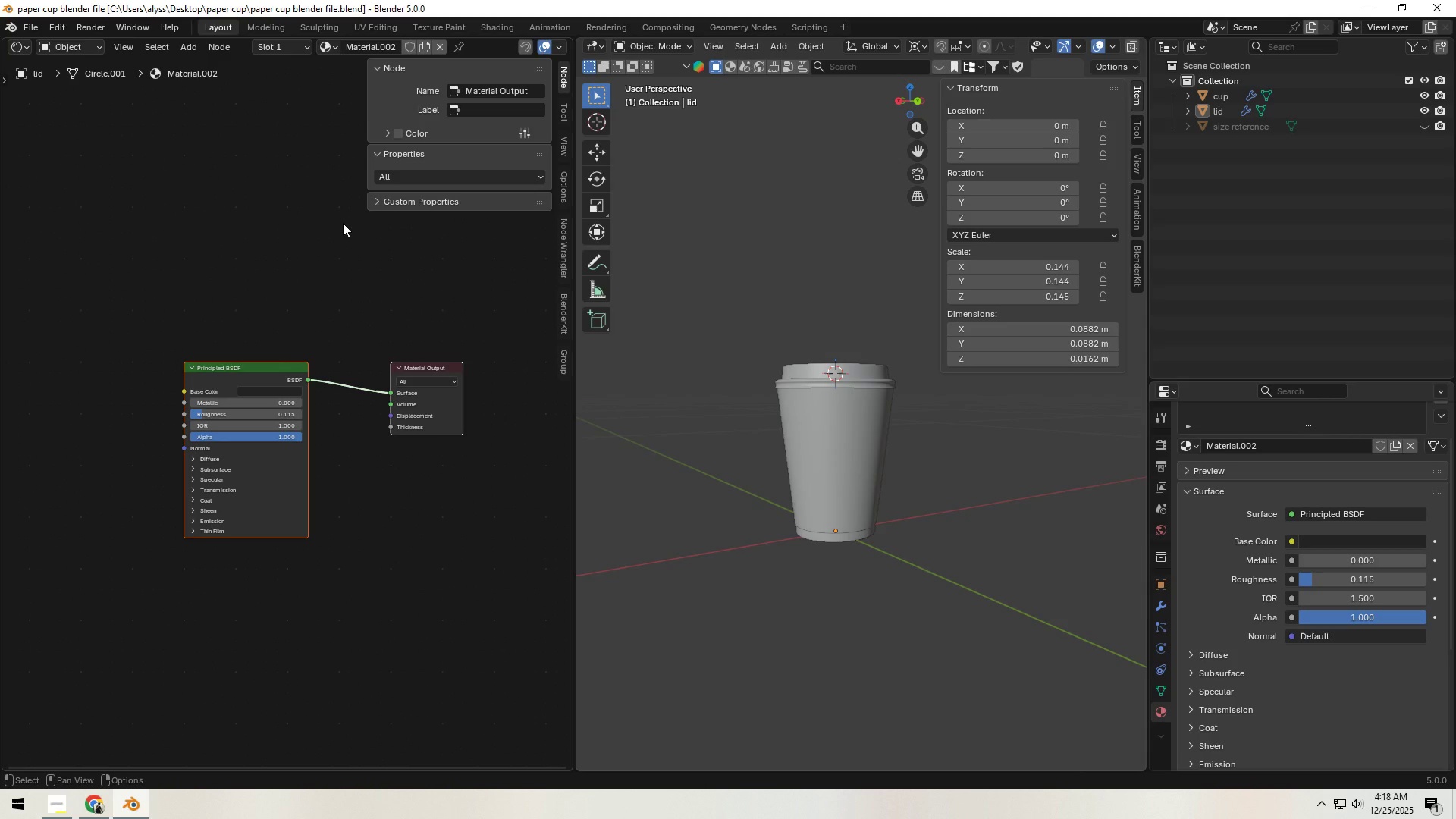 
type(mm)
 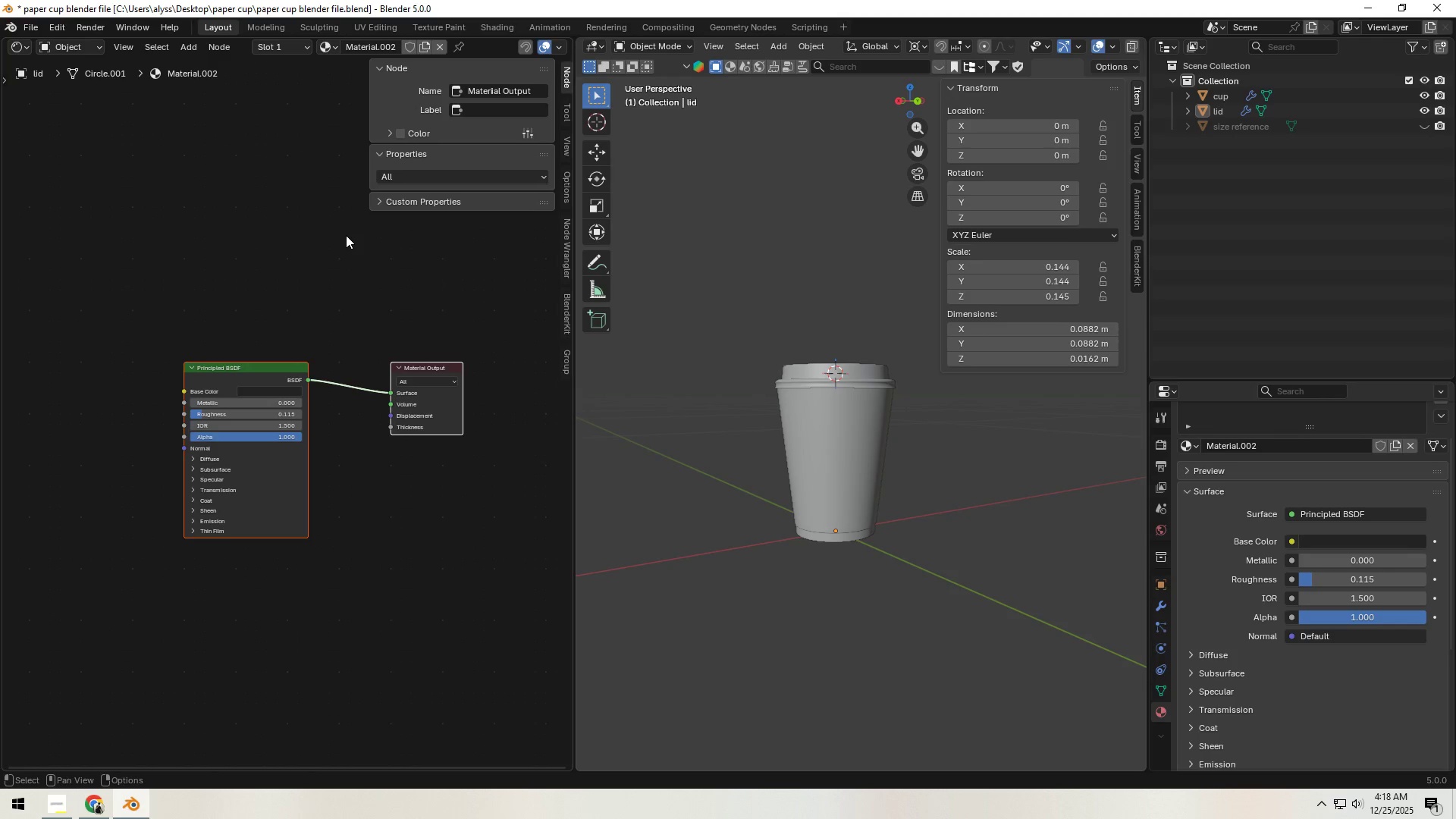 
key(N)
 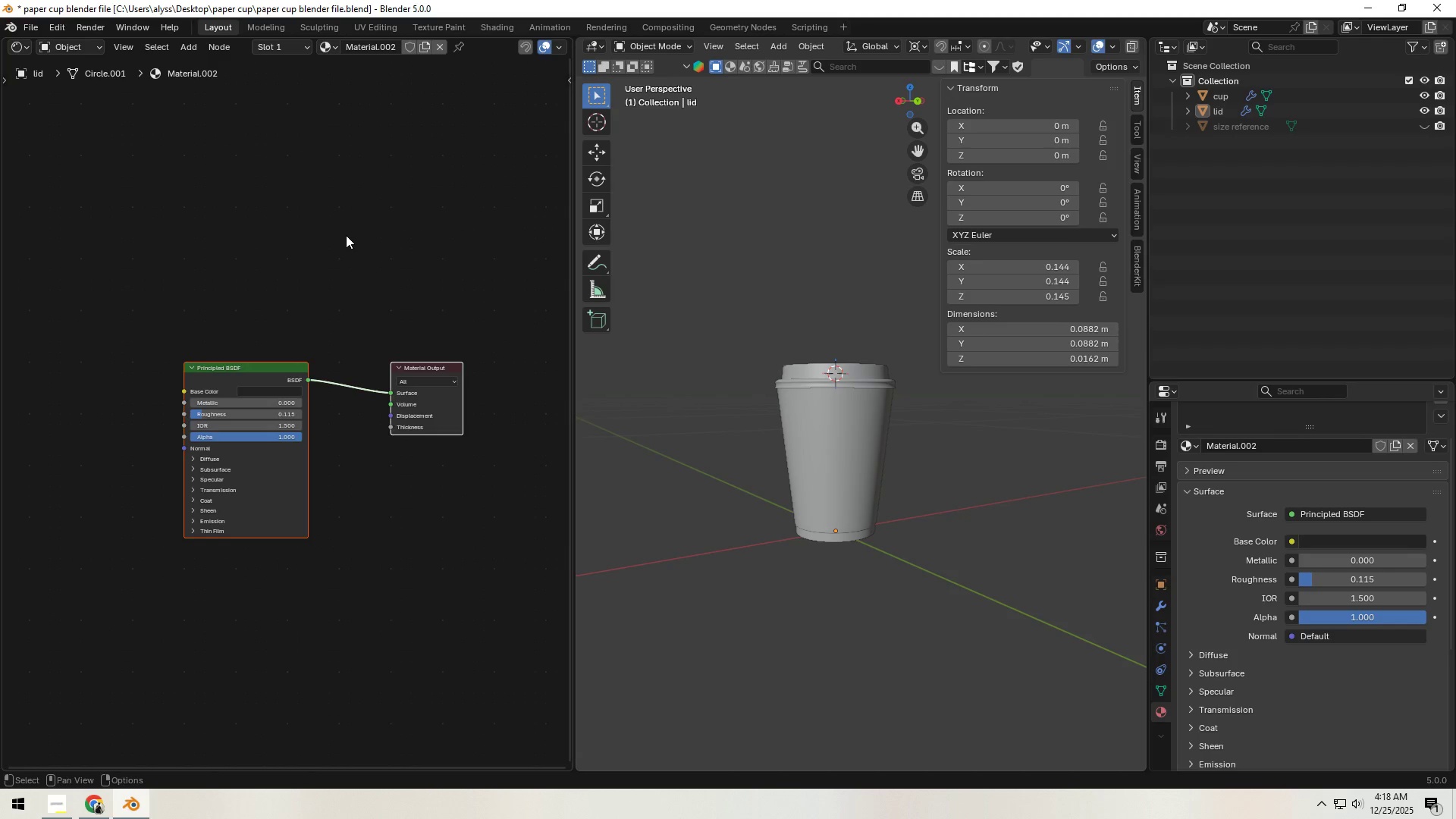 
left_click([346, 235])
 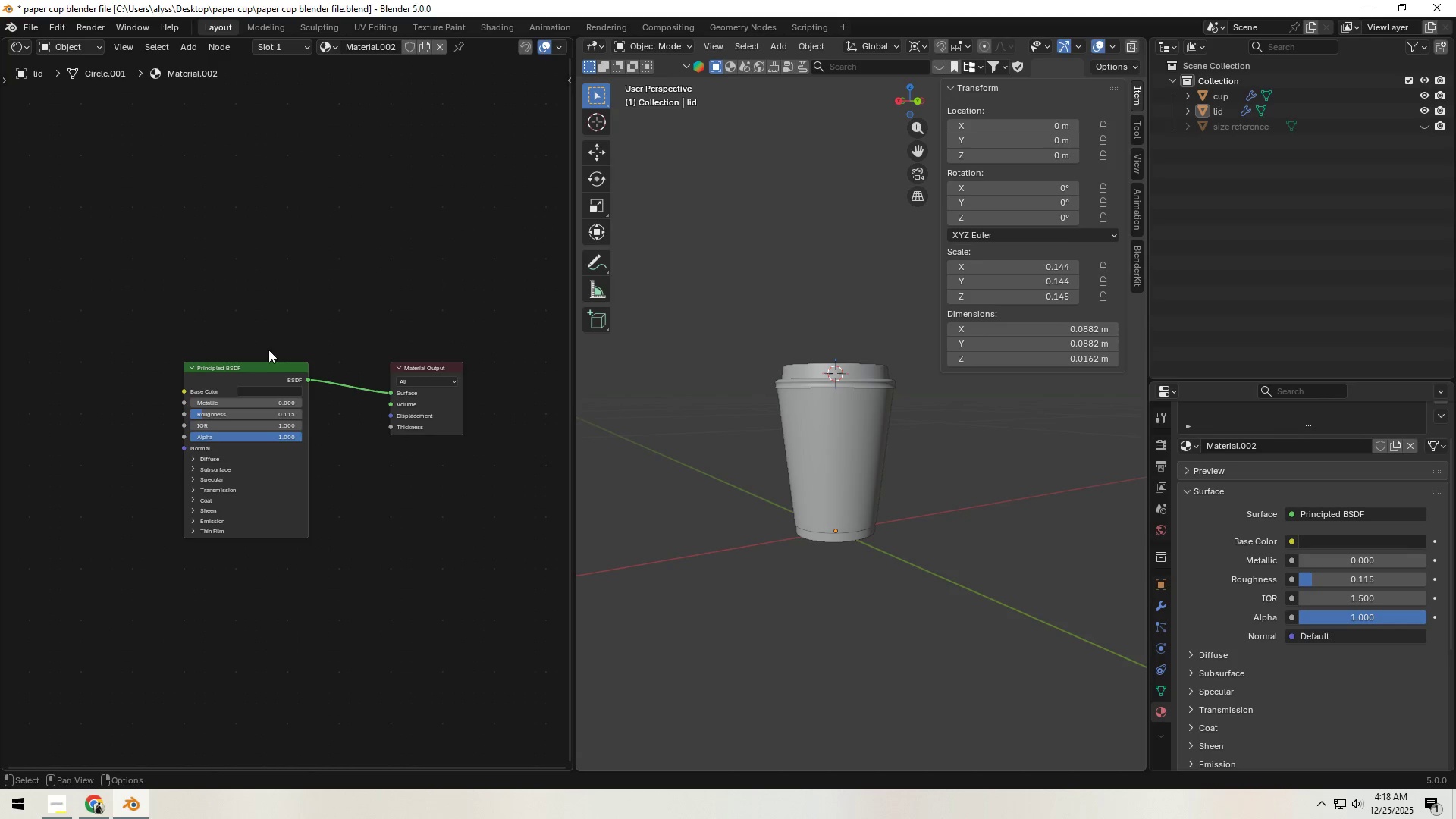 
left_click([250, 367])
 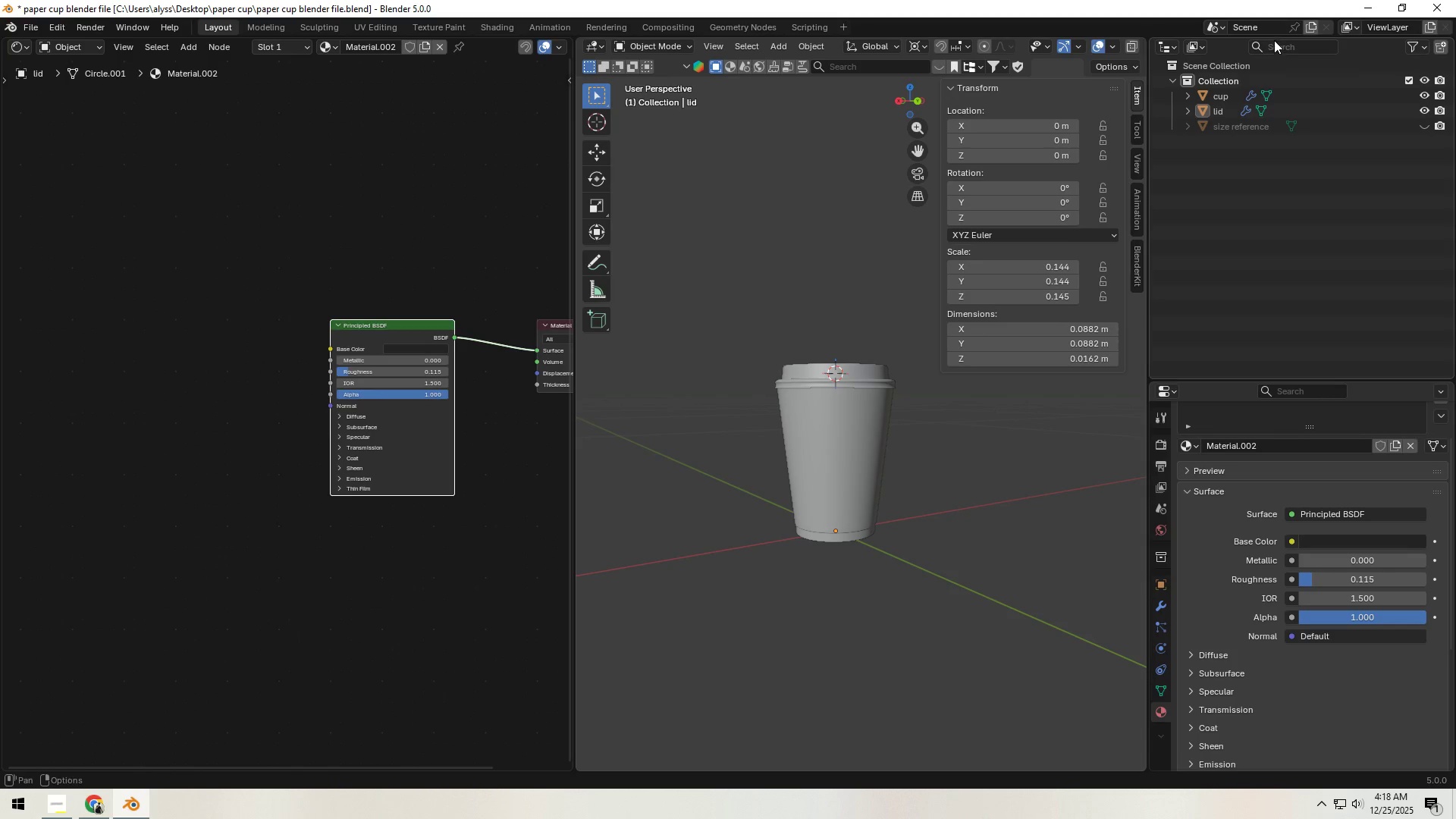 
key(Control+S)
 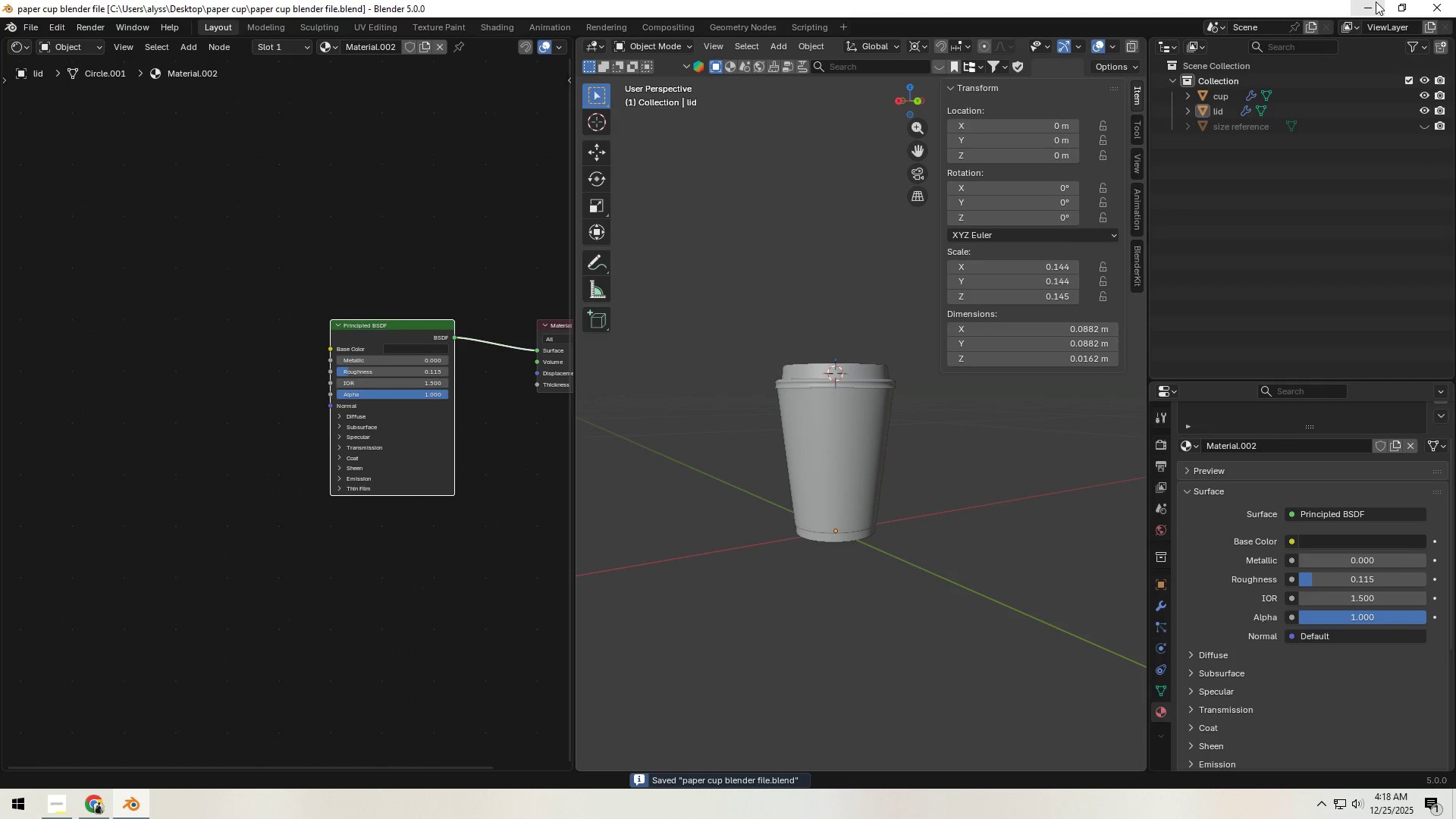 
left_click([1375, 2])